 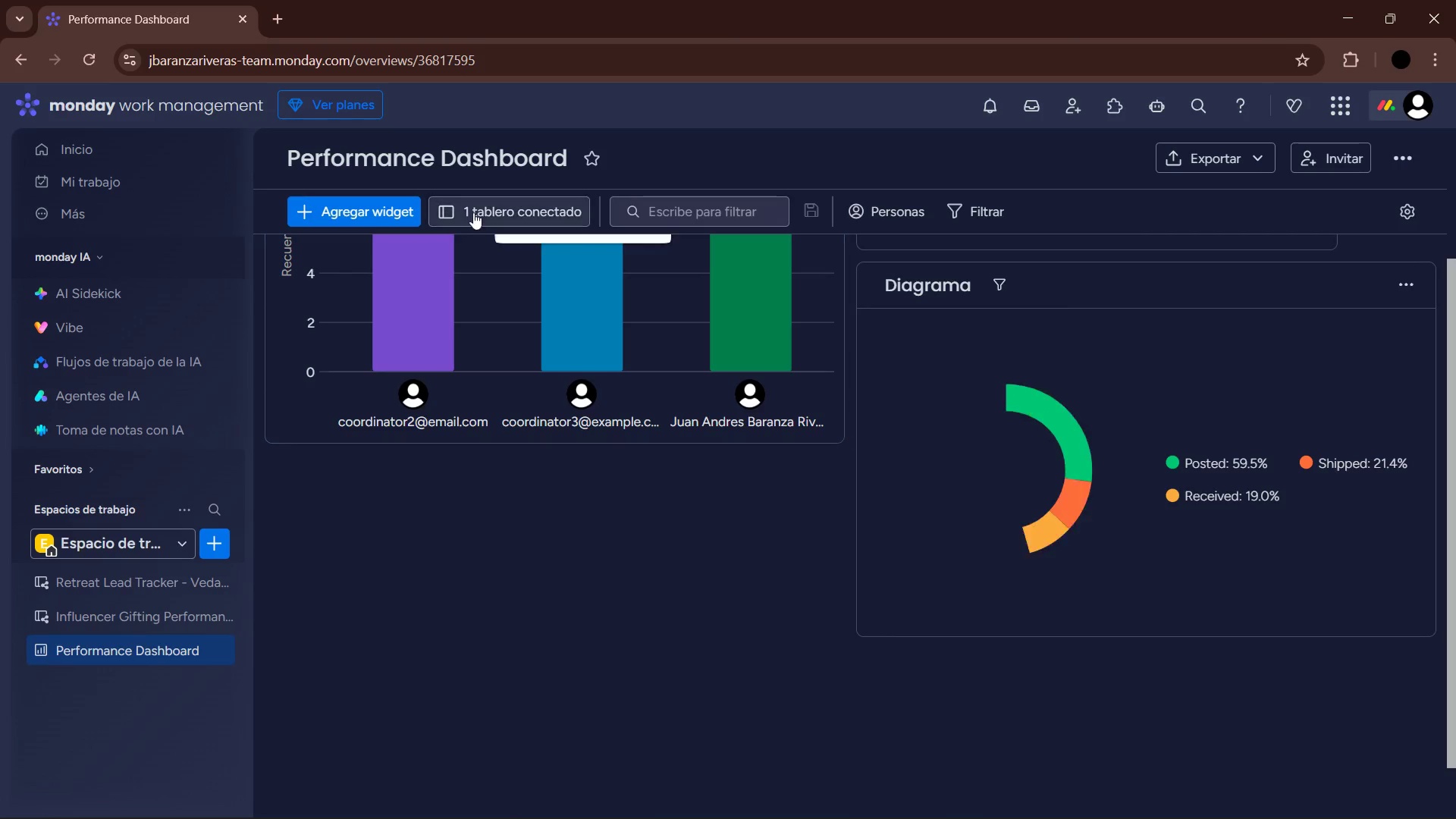 
left_click([394, 210])
 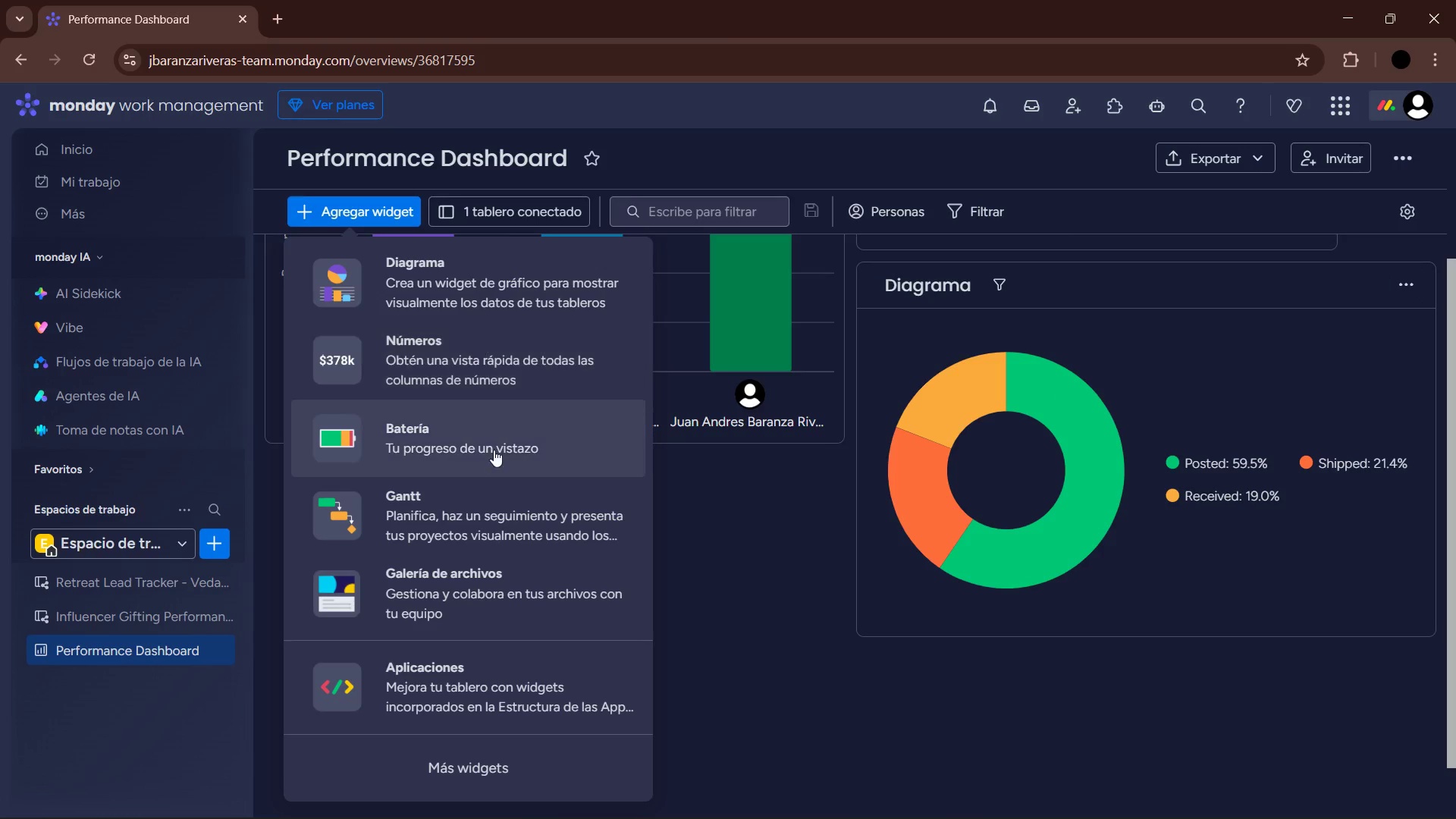 
scroll: coordinate [496, 472], scroll_direction: up, amount: 3.0
 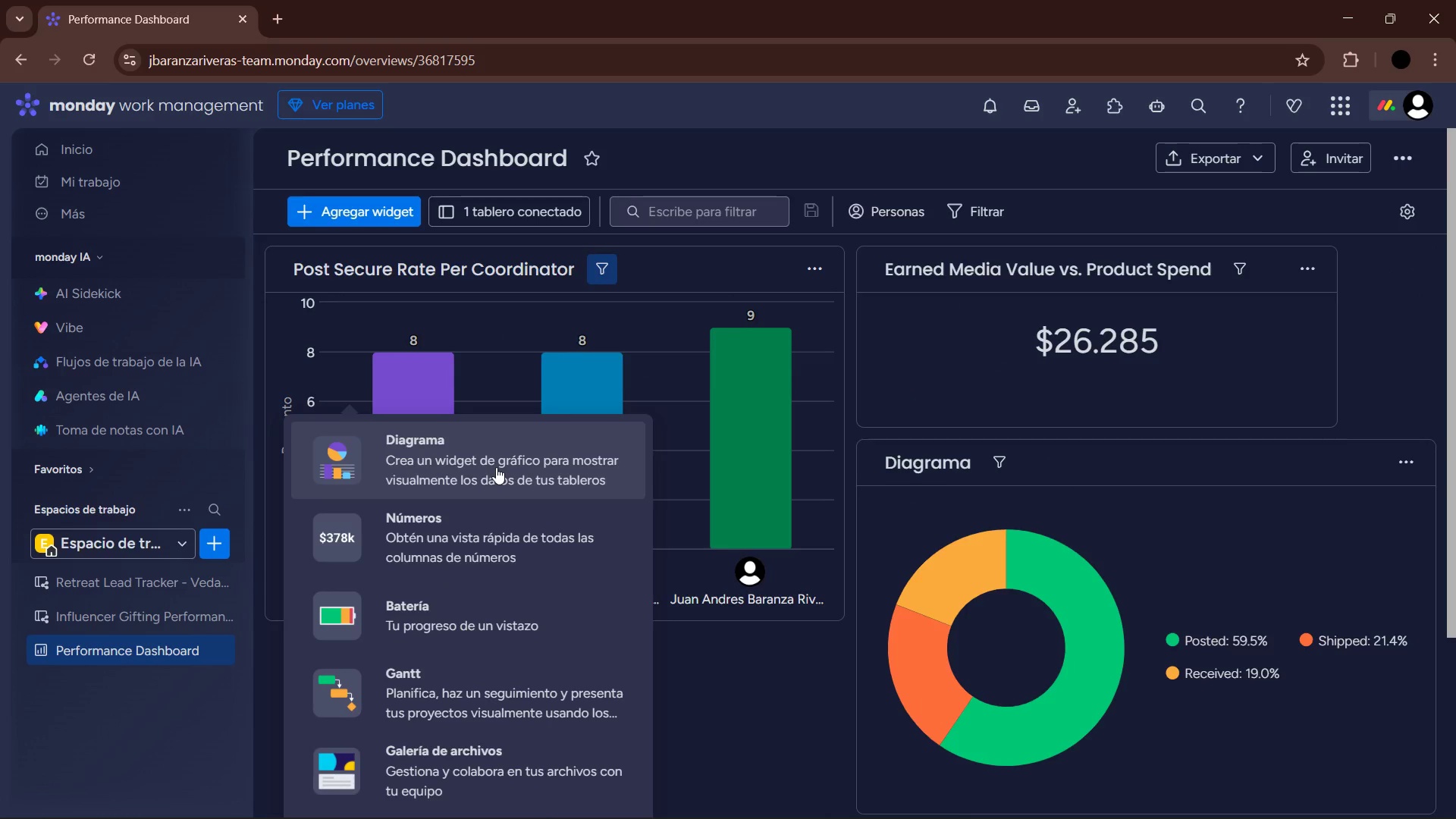 
scroll: coordinate [551, 532], scroll_direction: down, amount: 10.0
 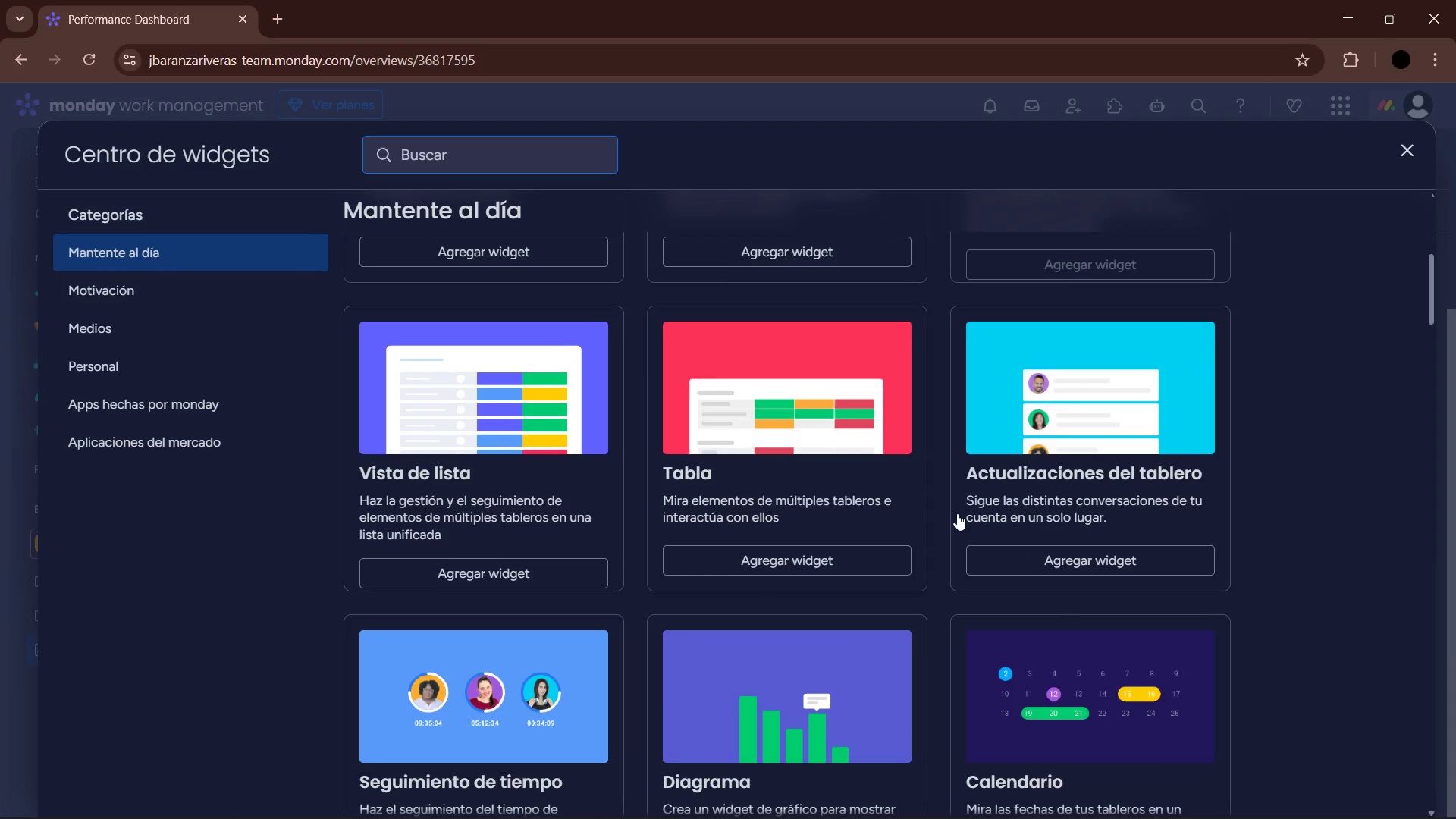 
scroll: coordinate [957, 513], scroll_direction: up, amount: 1.0
 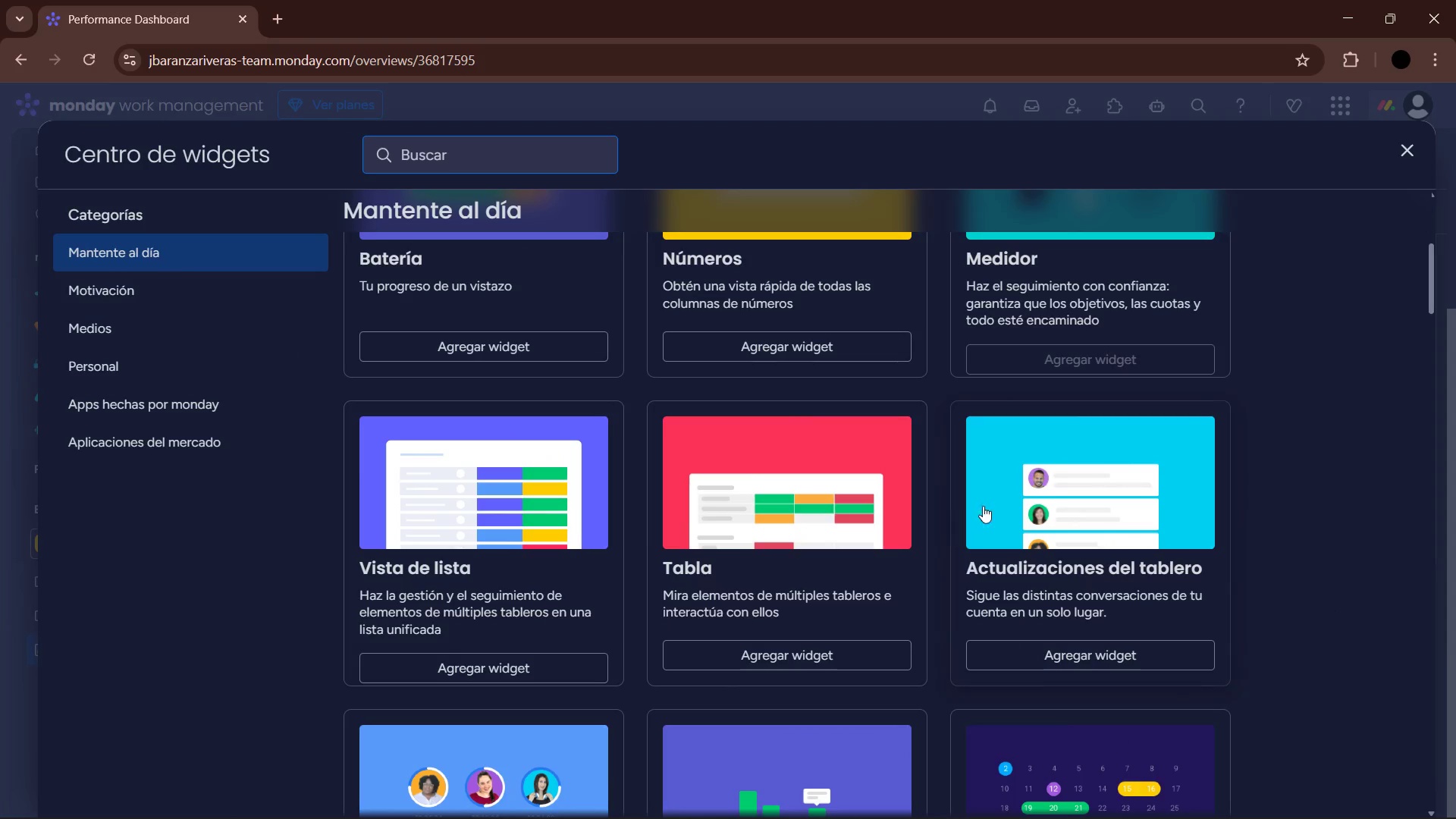 
scroll: coordinate [1089, 569], scroll_direction: down, amount: 13.0
 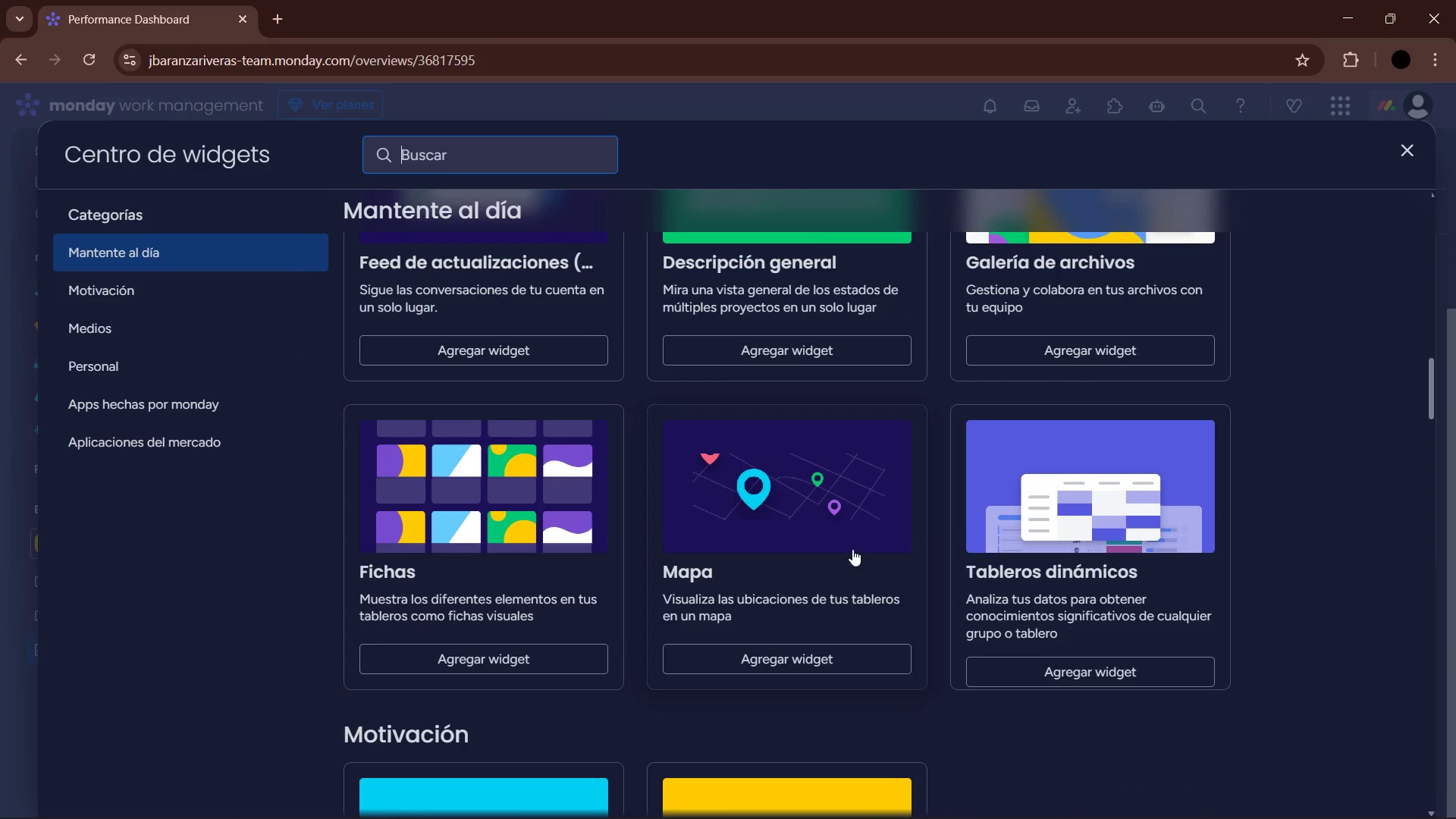 
scroll: coordinate [580, 537], scroll_direction: down, amount: 17.0
 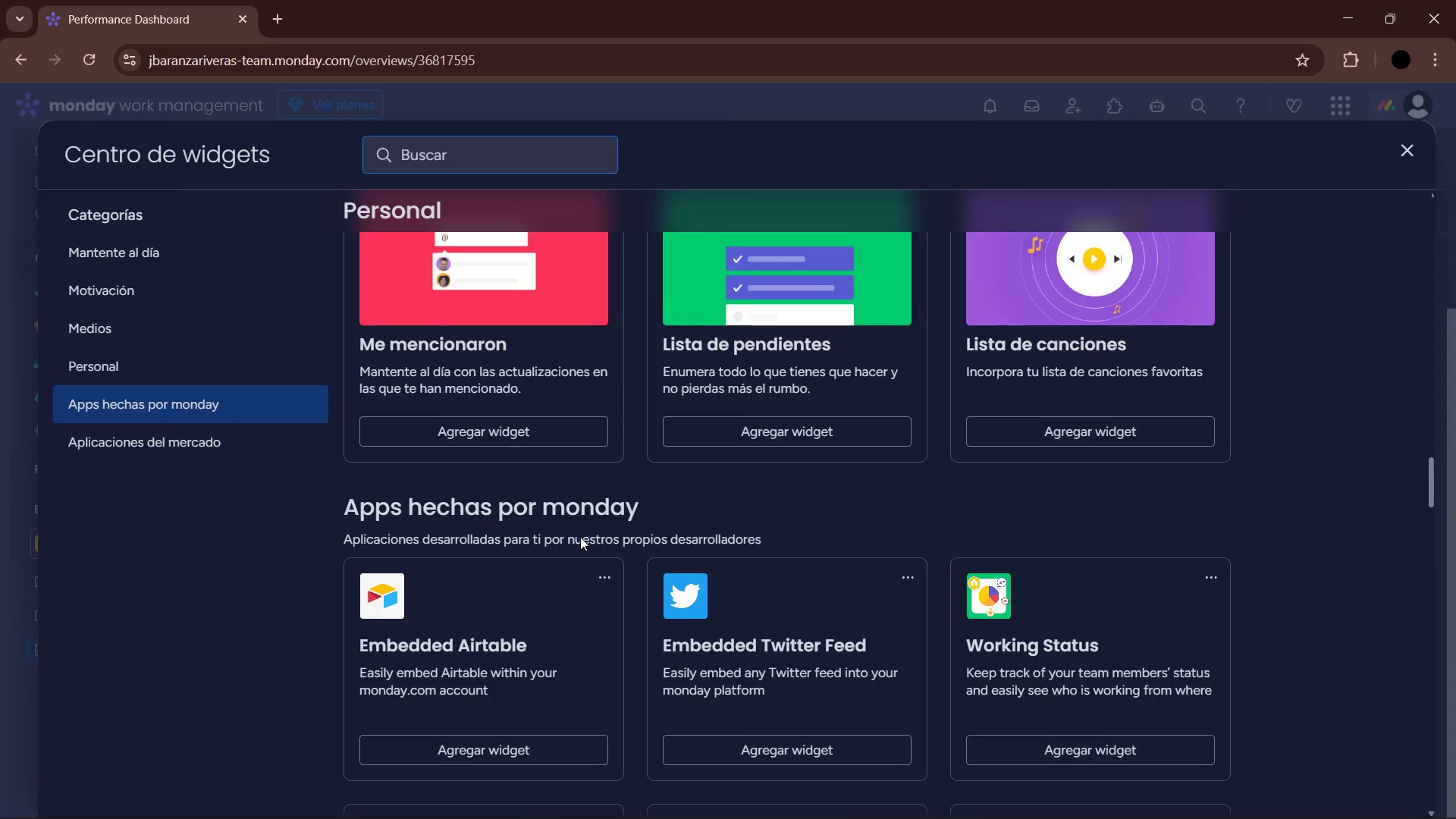 
scroll: coordinate [588, 534], scroll_direction: down, amount: 10.0
 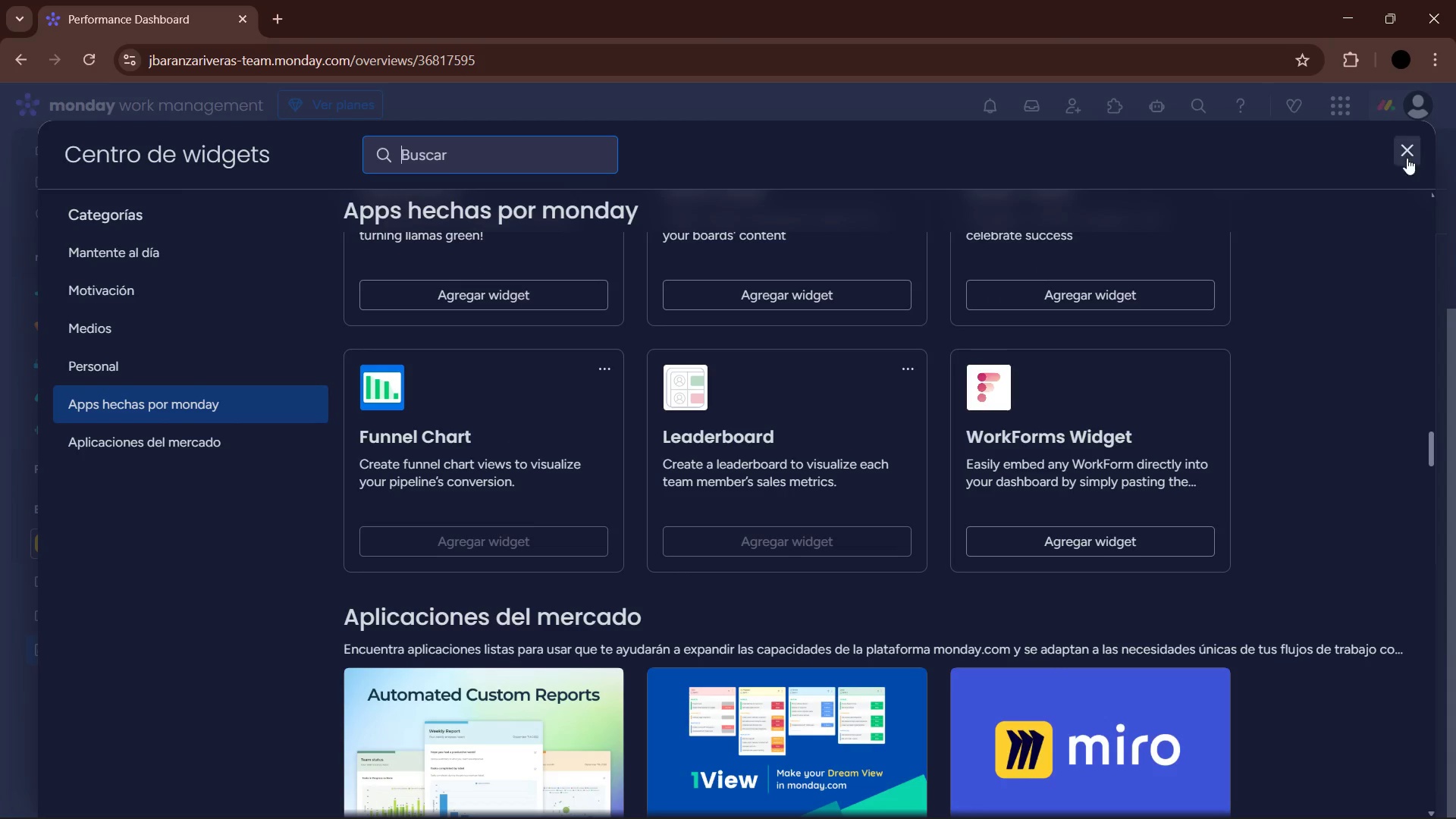 
left_click([1406, 152])
 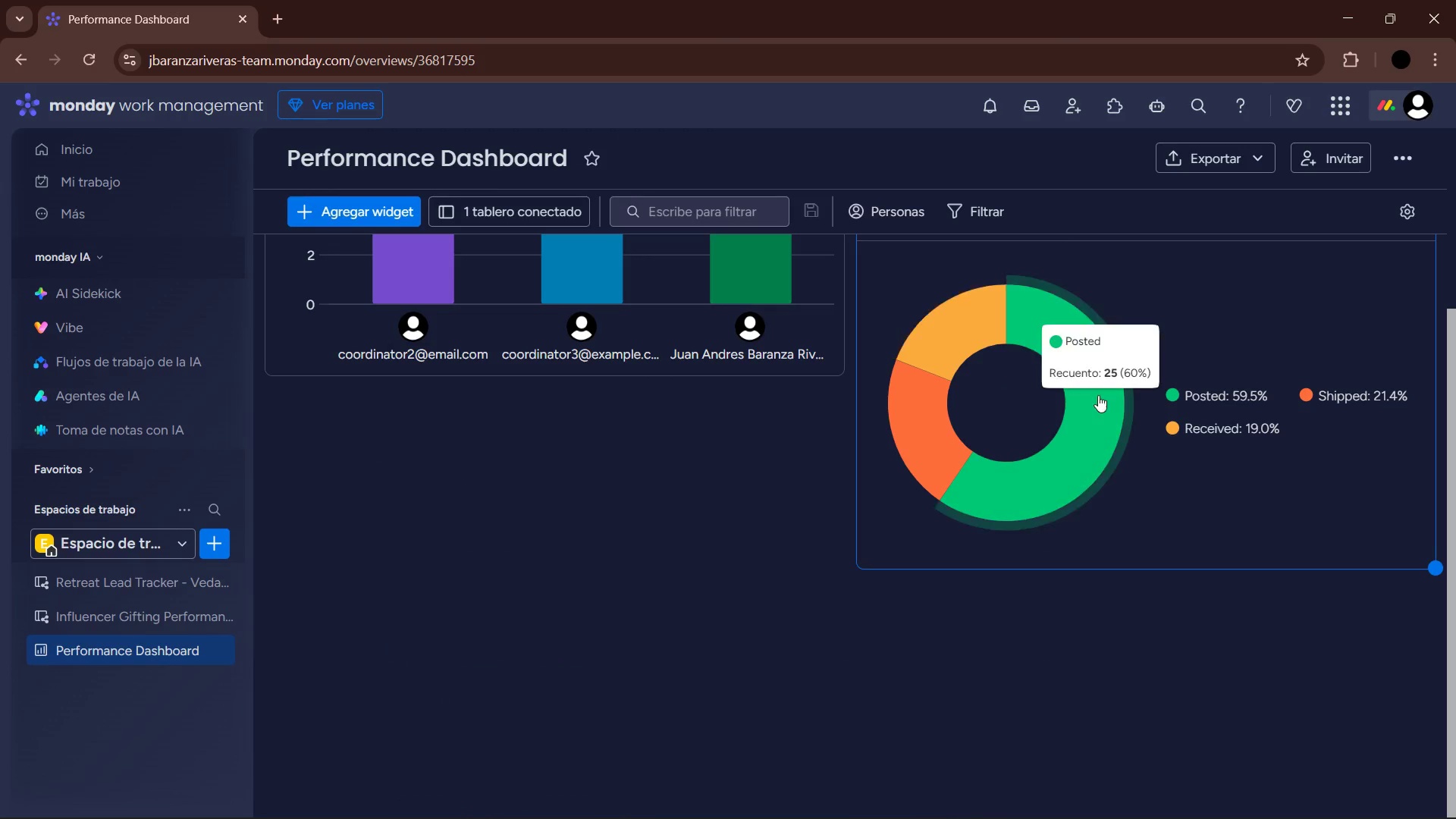 
scroll: coordinate [1055, 496], scroll_direction: up, amount: 3.0
 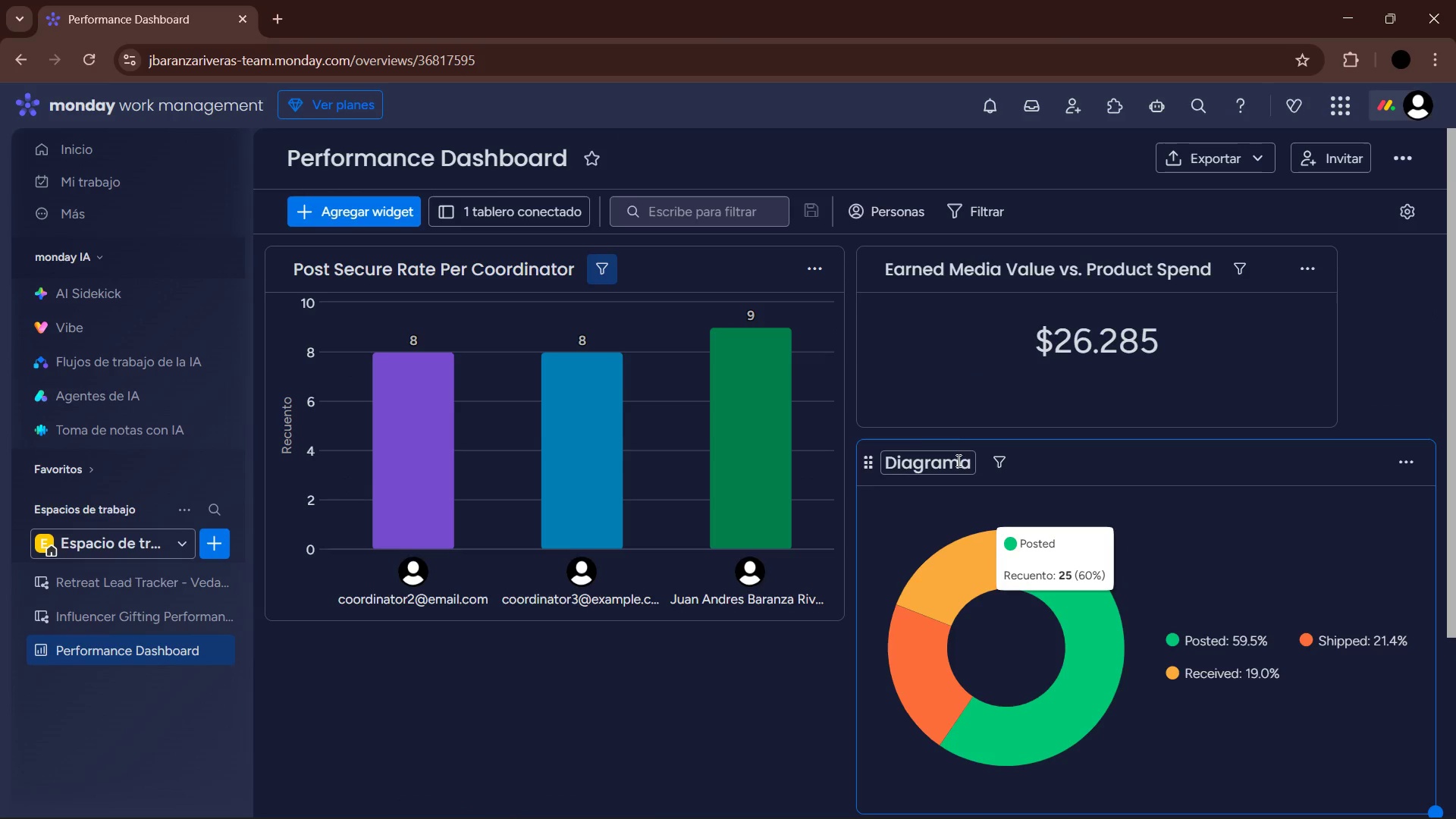 
left_click([955, 461])
 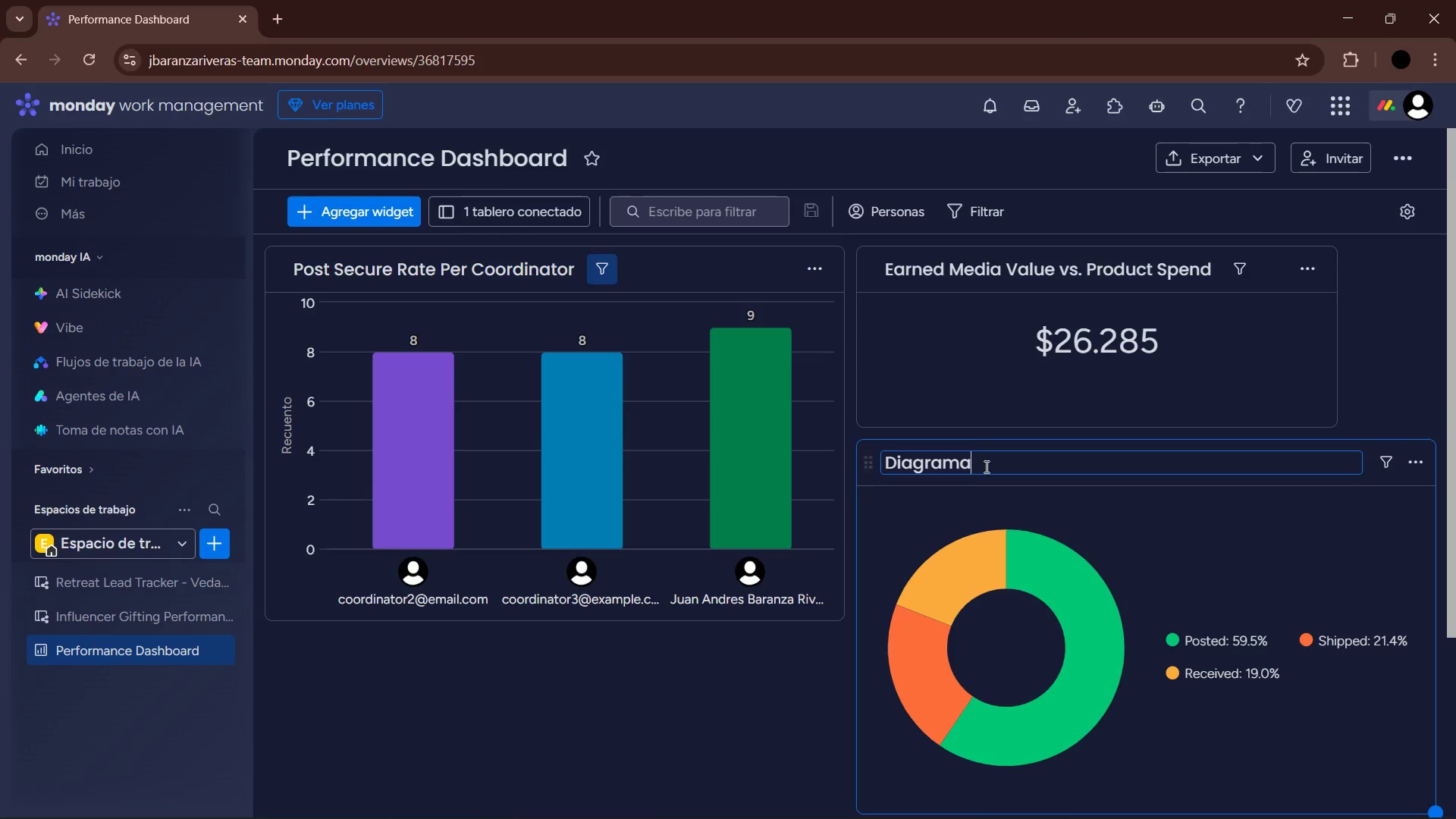 
left_click_drag(start_coordinate=[987, 466], to_coordinate=[864, 466])
 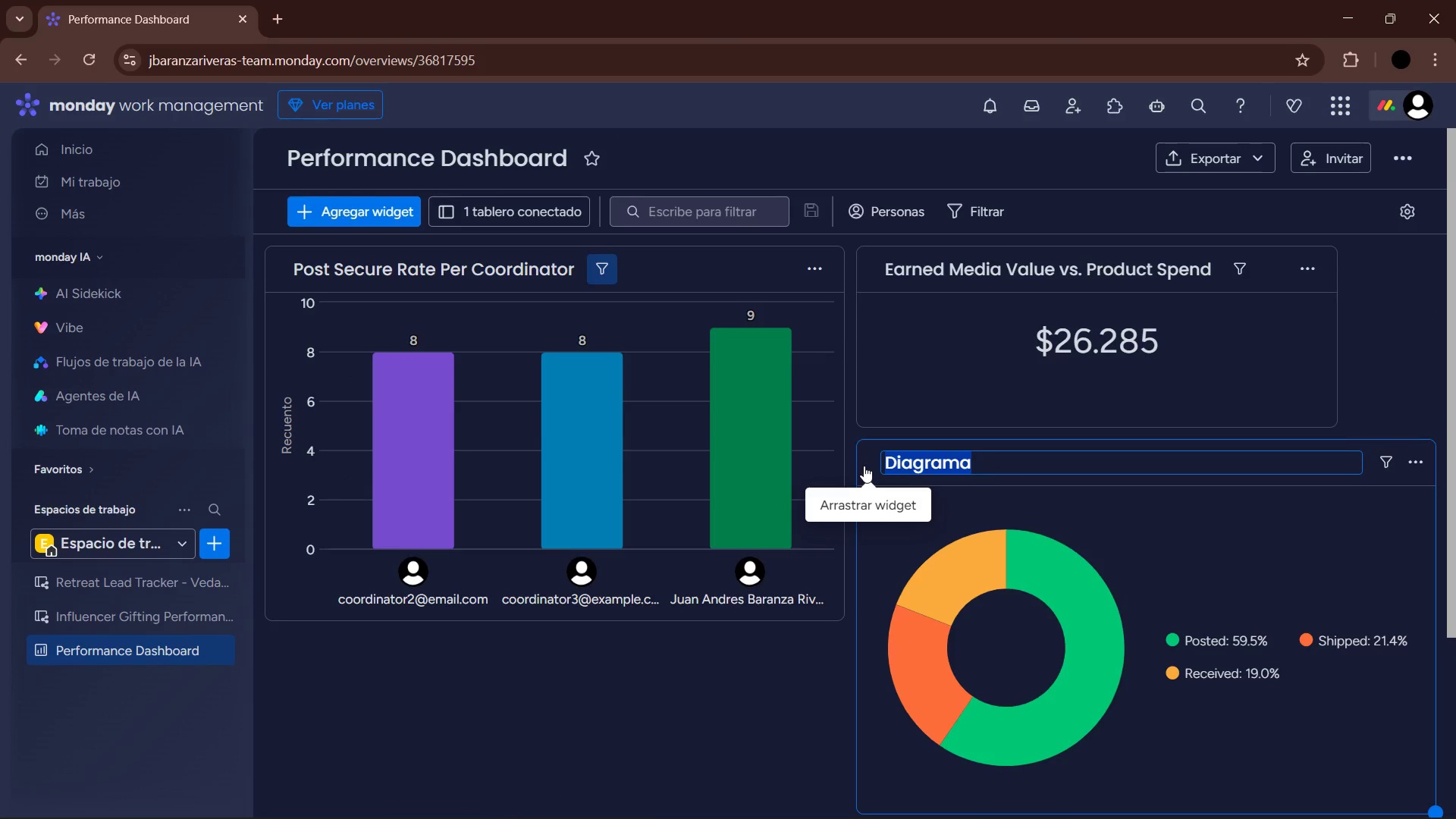 
type(Gifting Pipeline> In tranb)
key(Backspace)
key(Backspace)
type(nsit vs. Posted)
 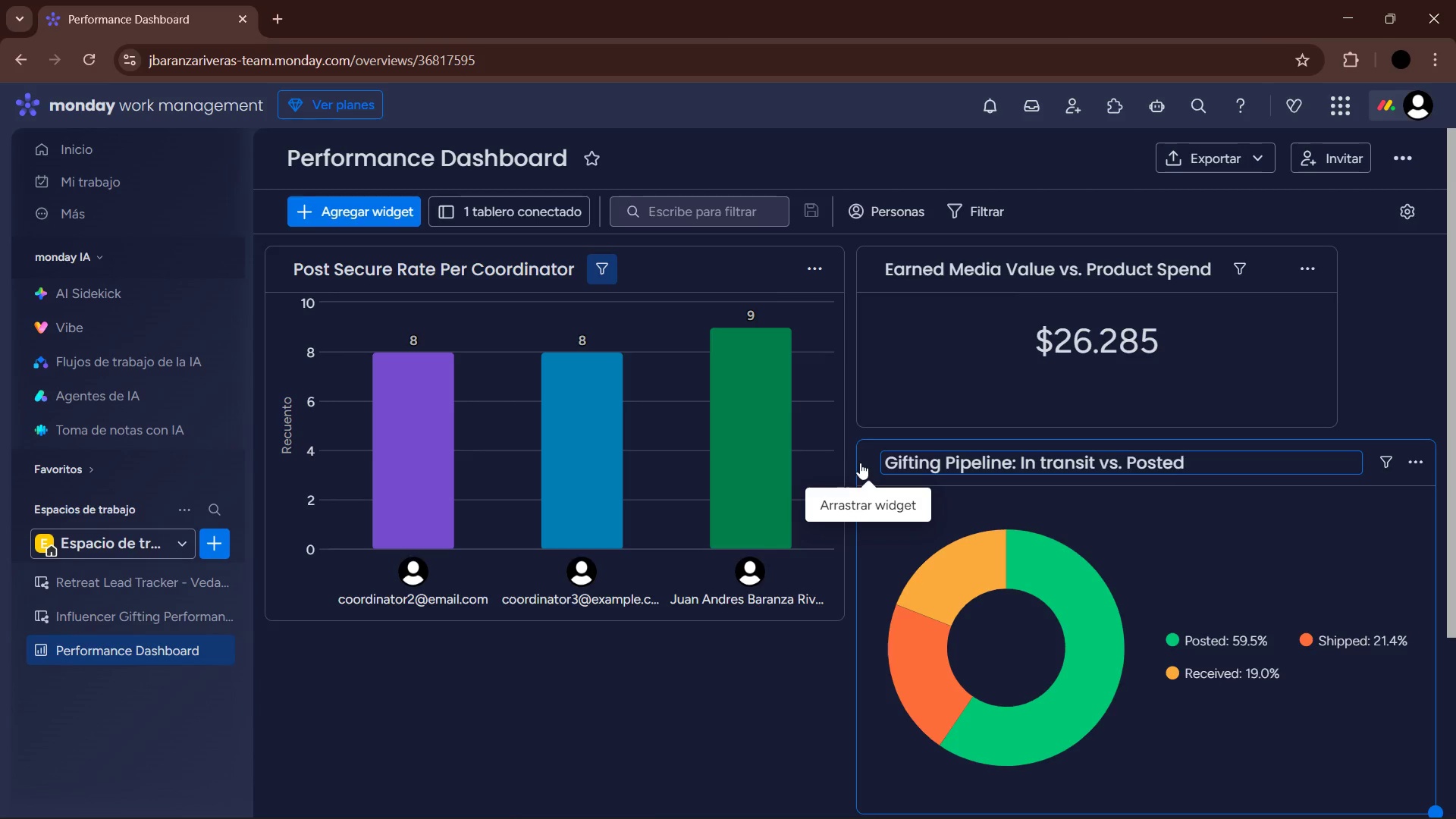 
left_click([1047, 466])
 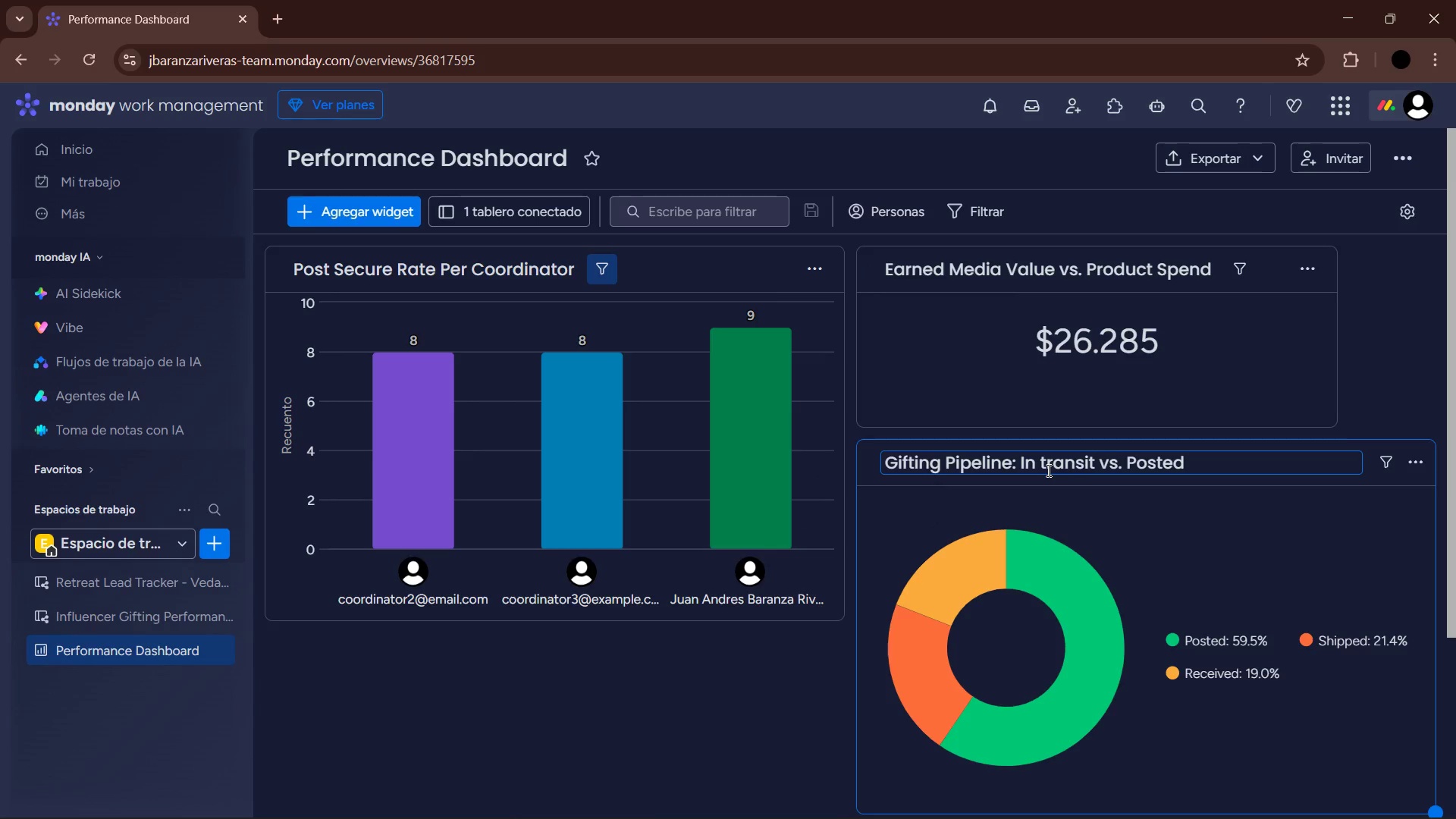 
key(Backspace)
 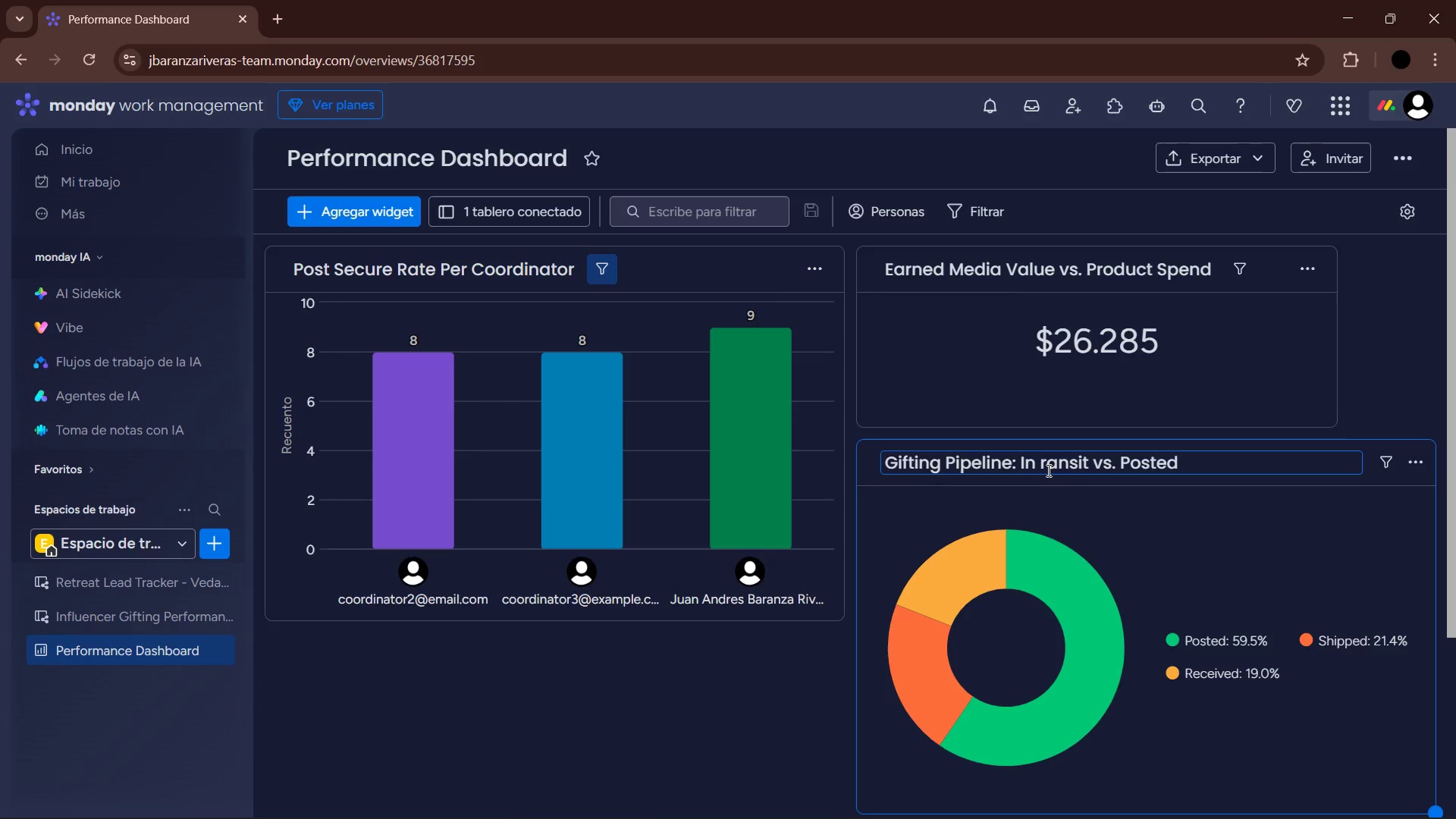 
key(CapsLock)
 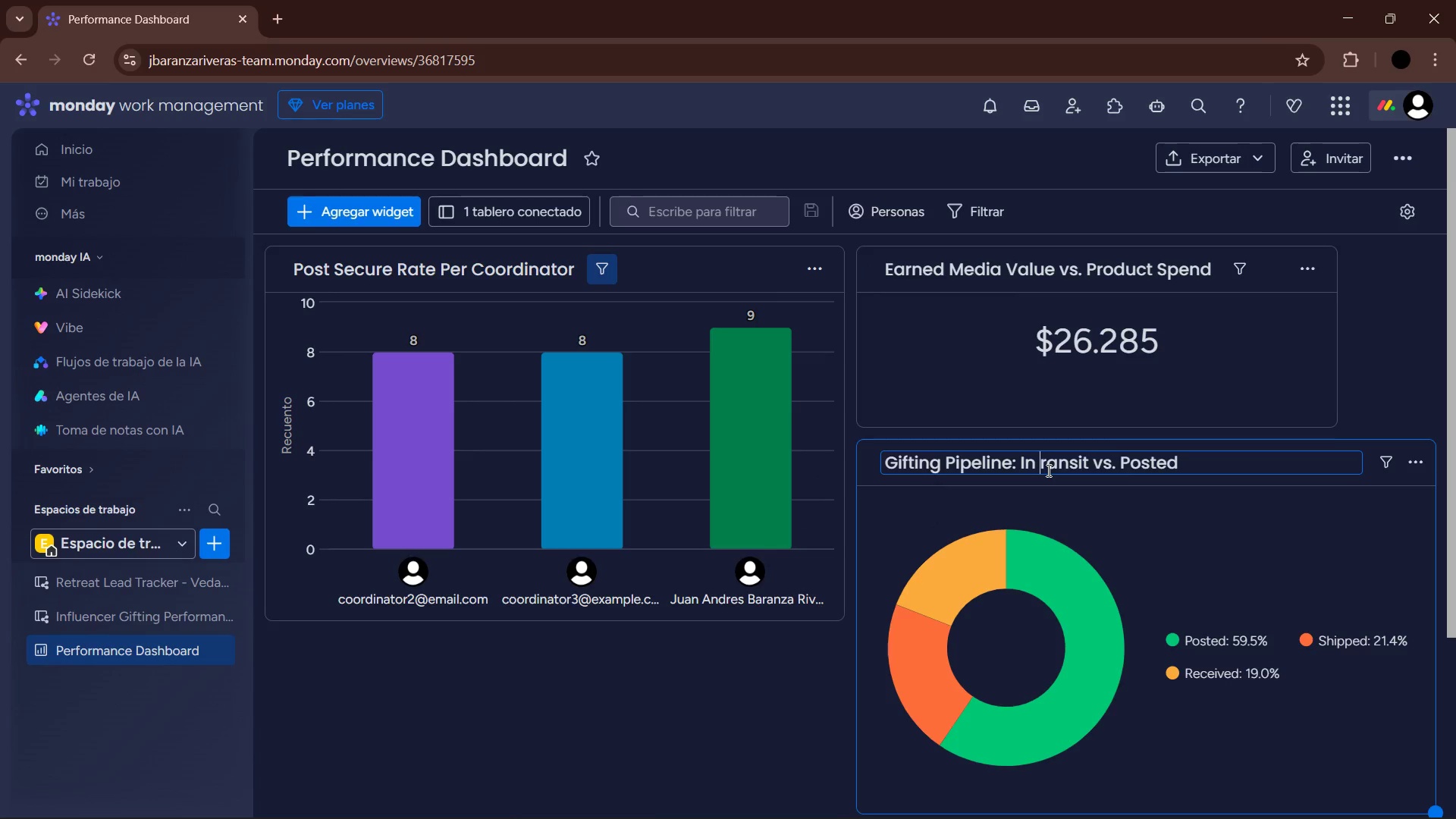 
key(T)
 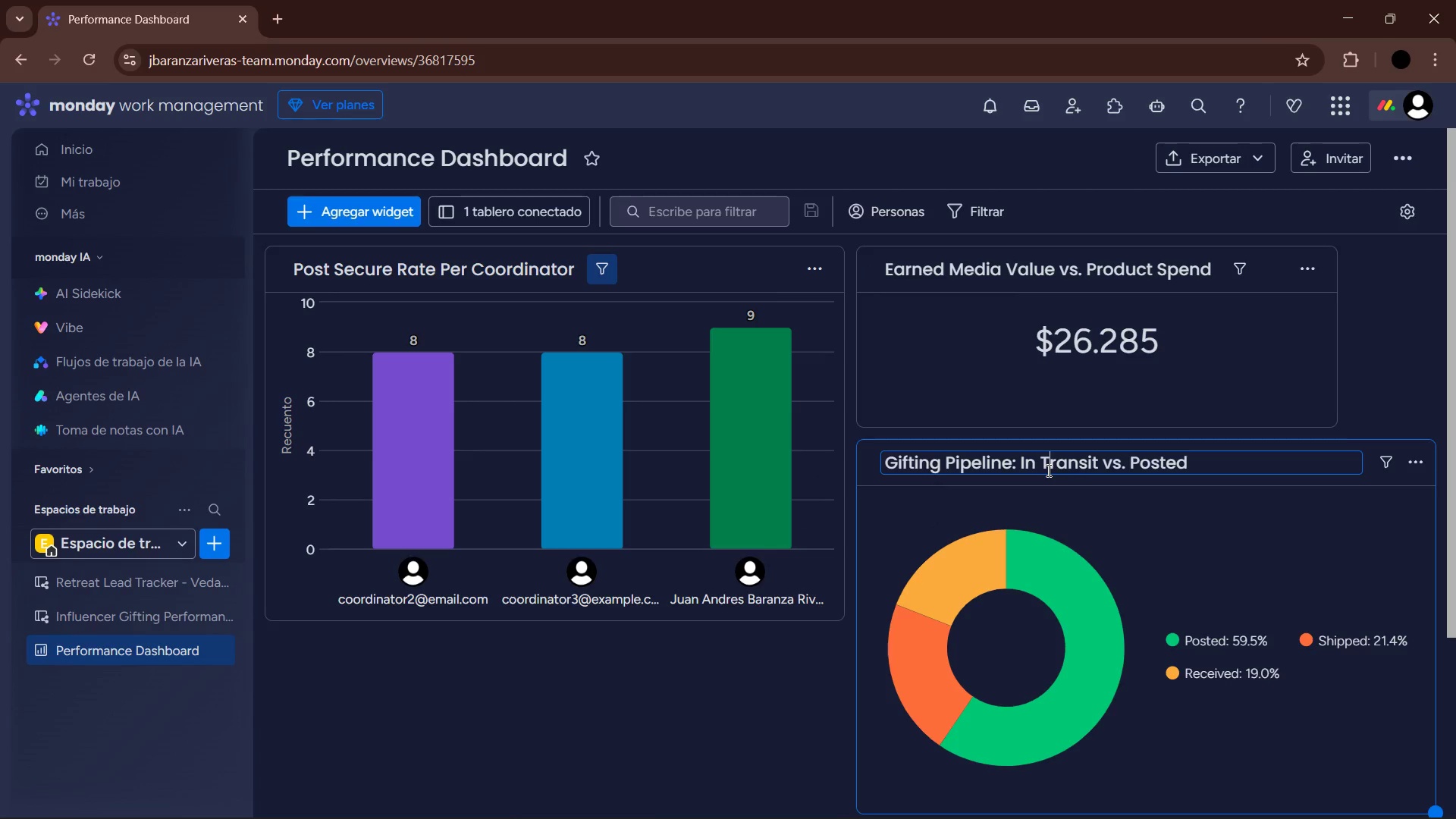 
key(CapsLock)
 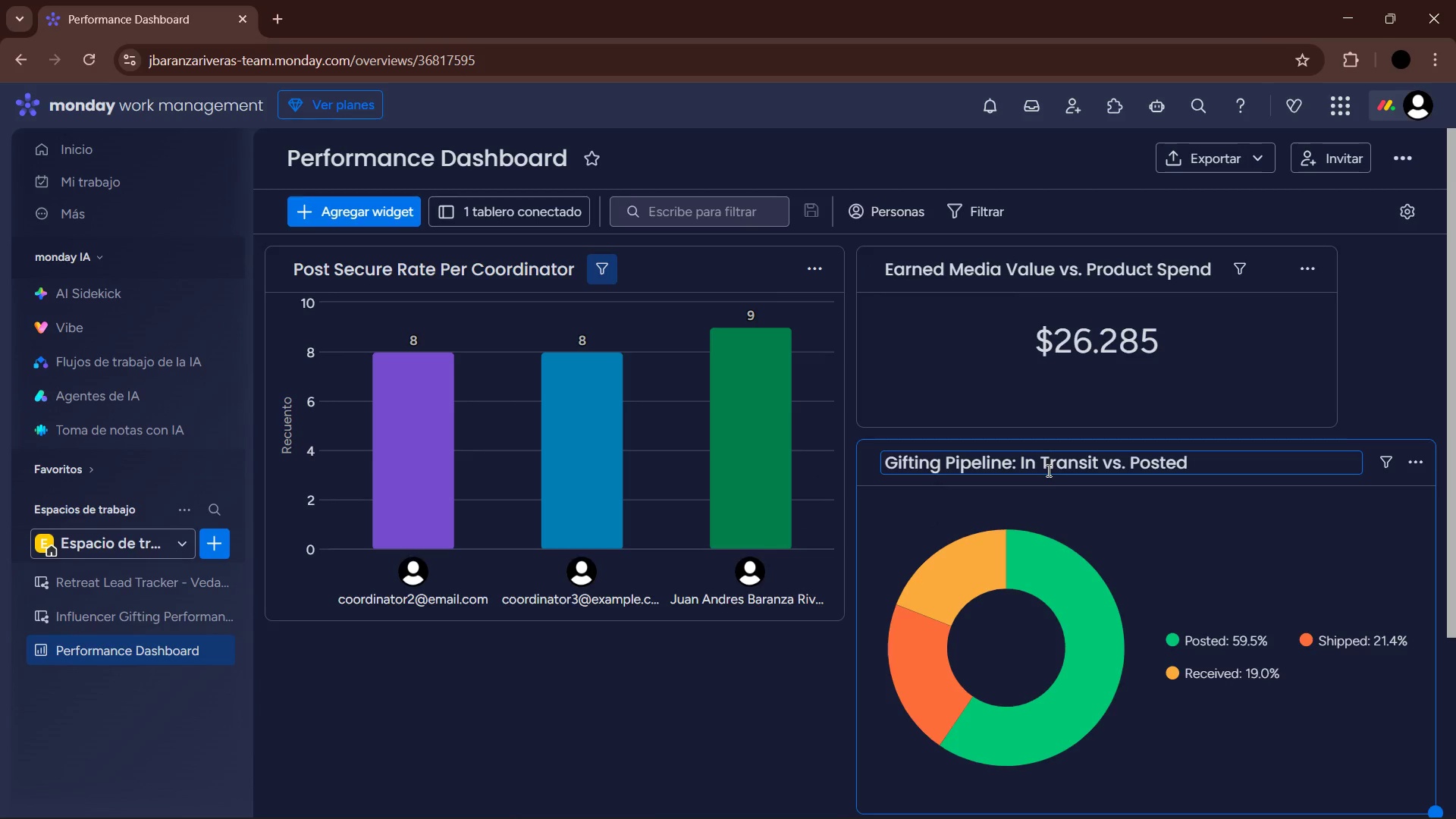 
key(Enter)
 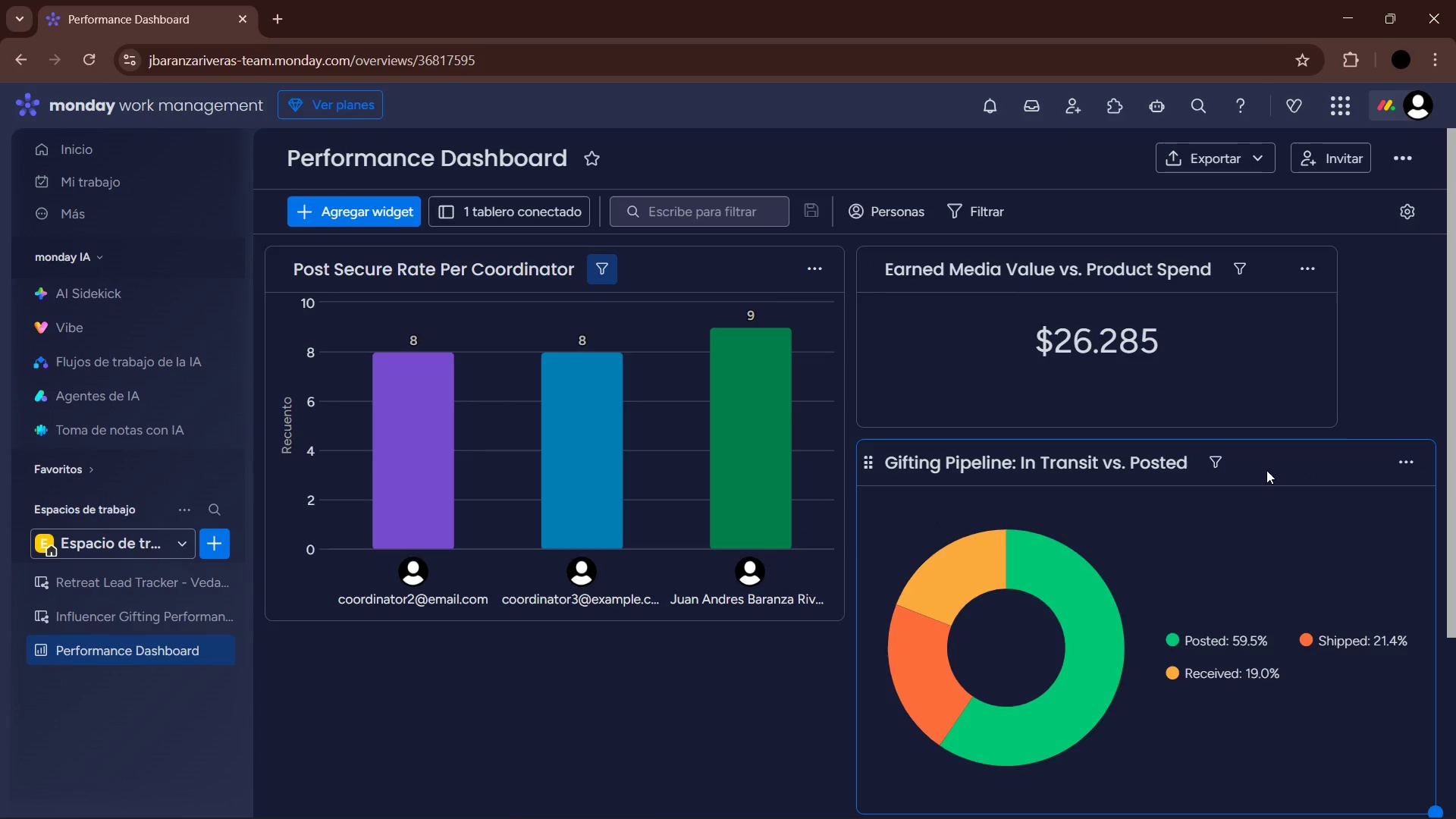 
left_click([1225, 466])
 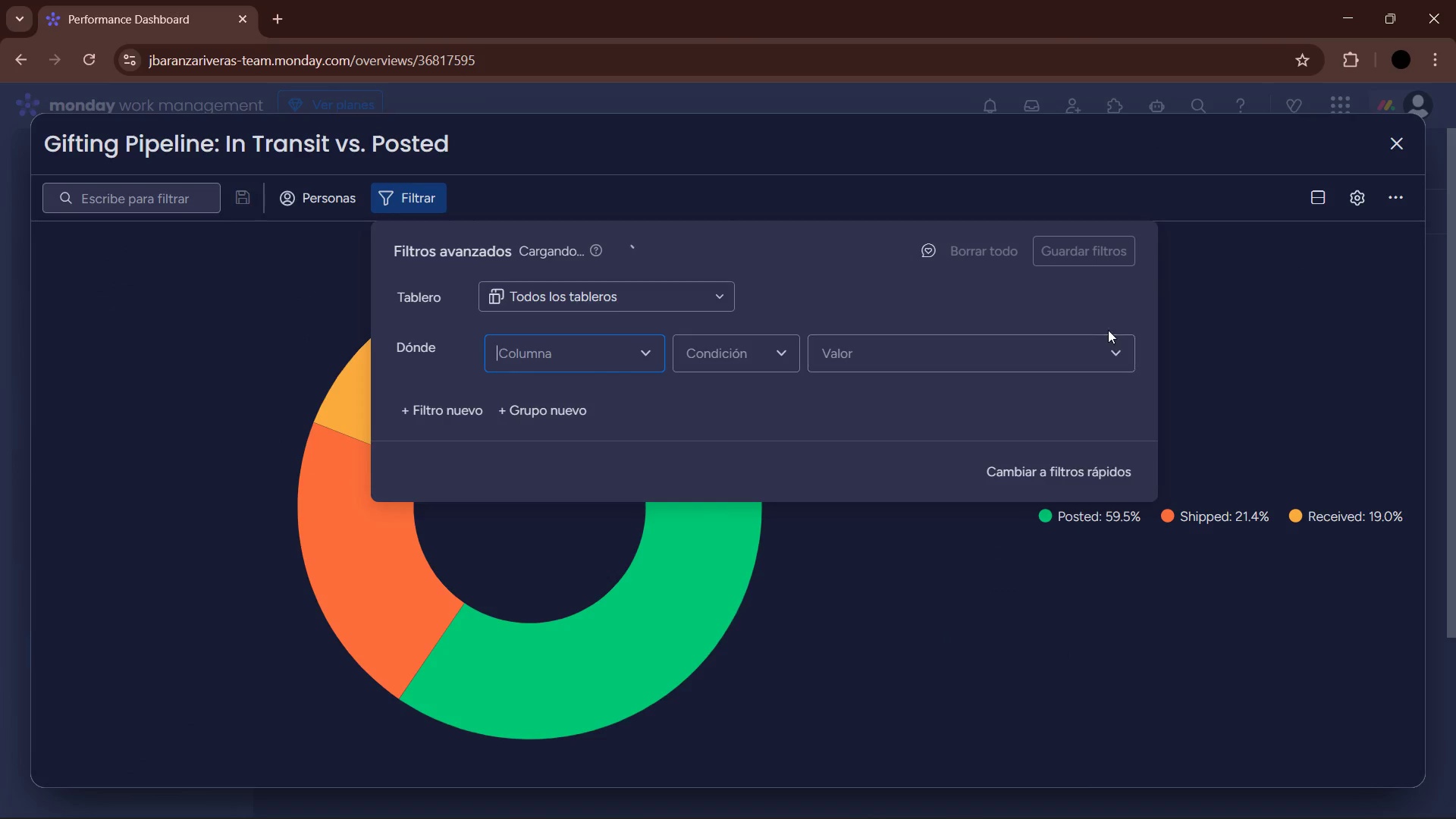 
left_click_drag(start_coordinate=[1272, 319], to_coordinate=[1276, 319])
 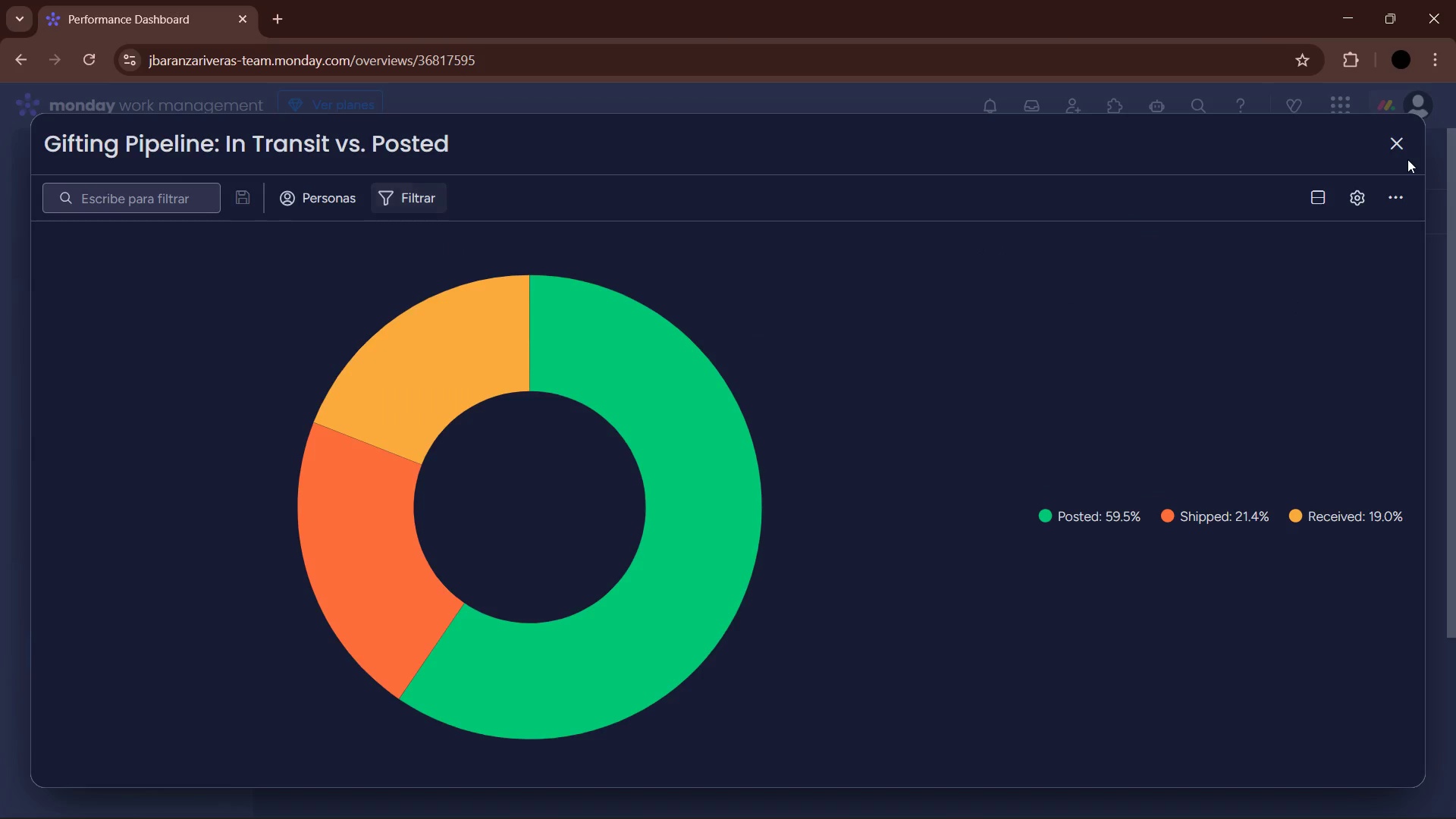 
left_click([1396, 146])
 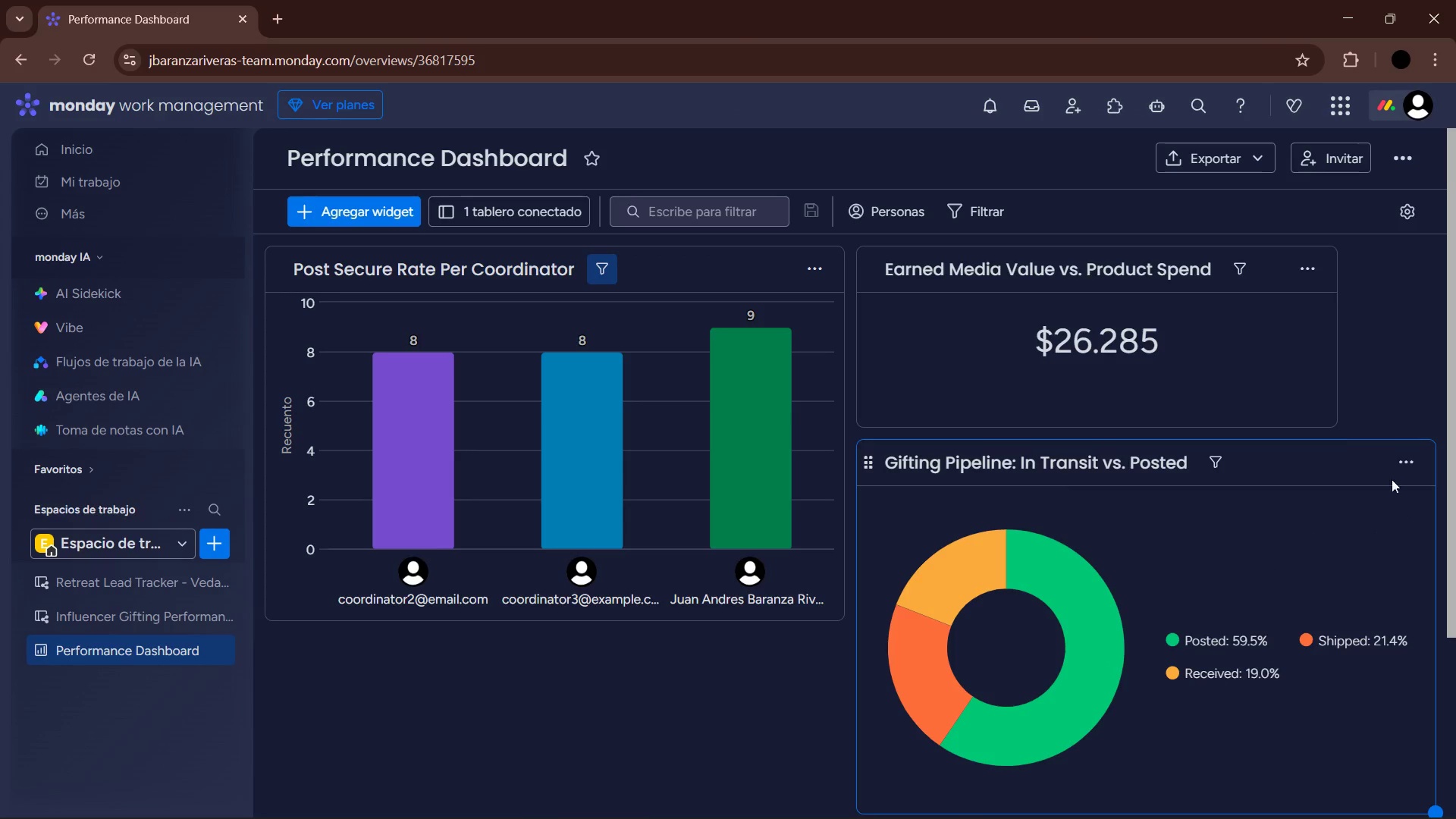 
left_click([1418, 391])
 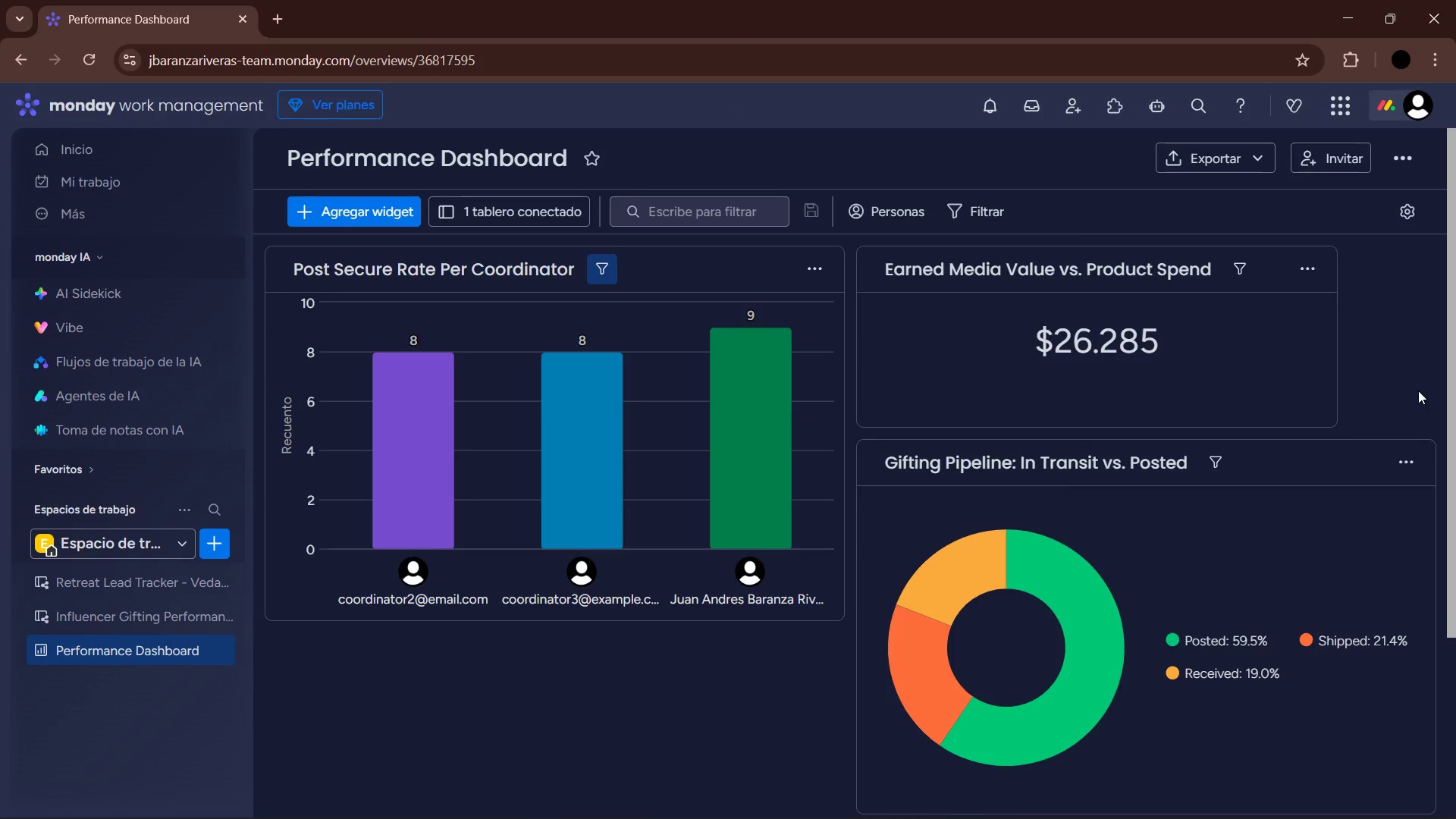 
wait(13.62)
 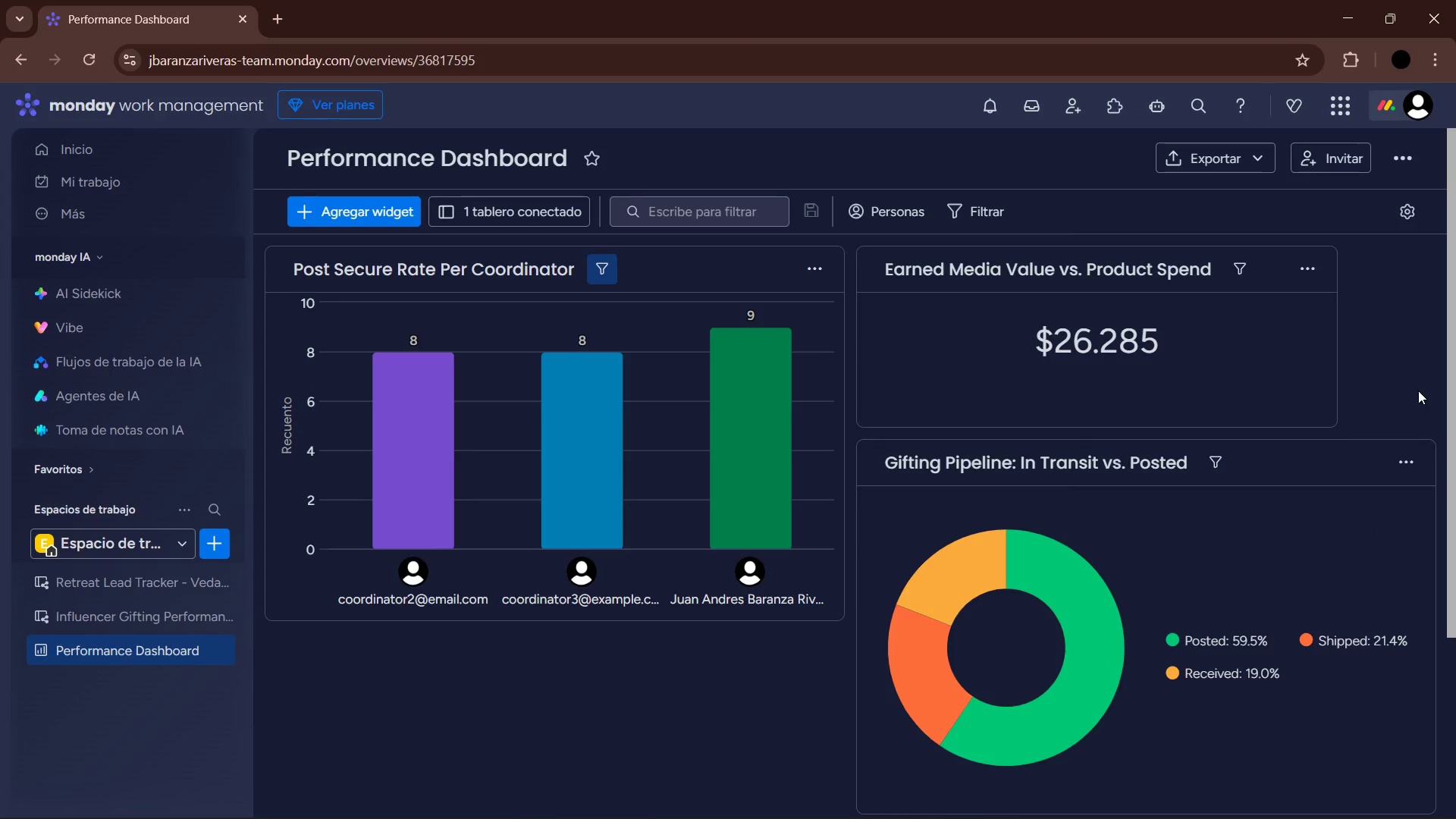 
left_click([1126, 466])
 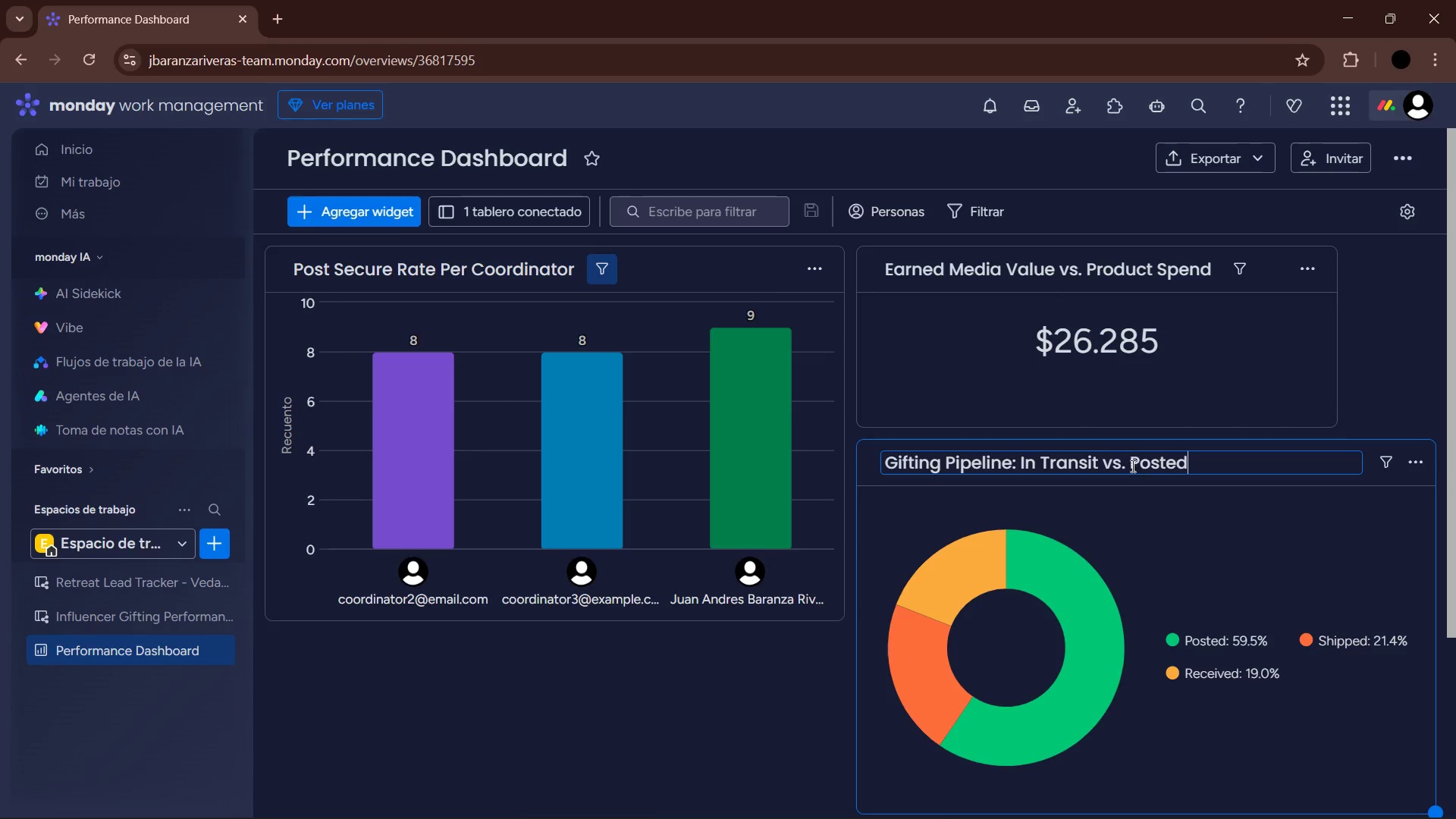 
left_click([1131, 463])
 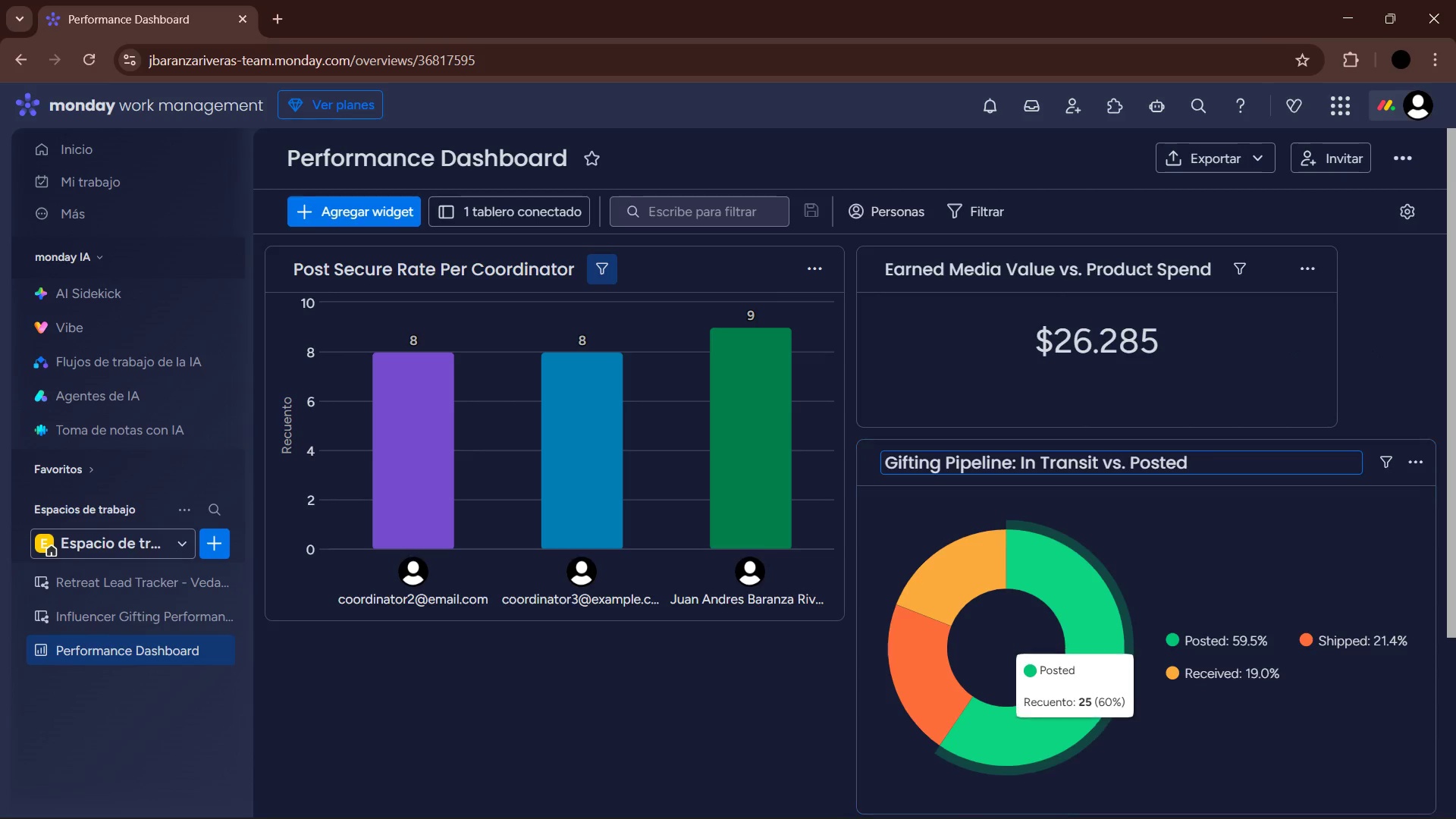 
left_click([930, 792])